 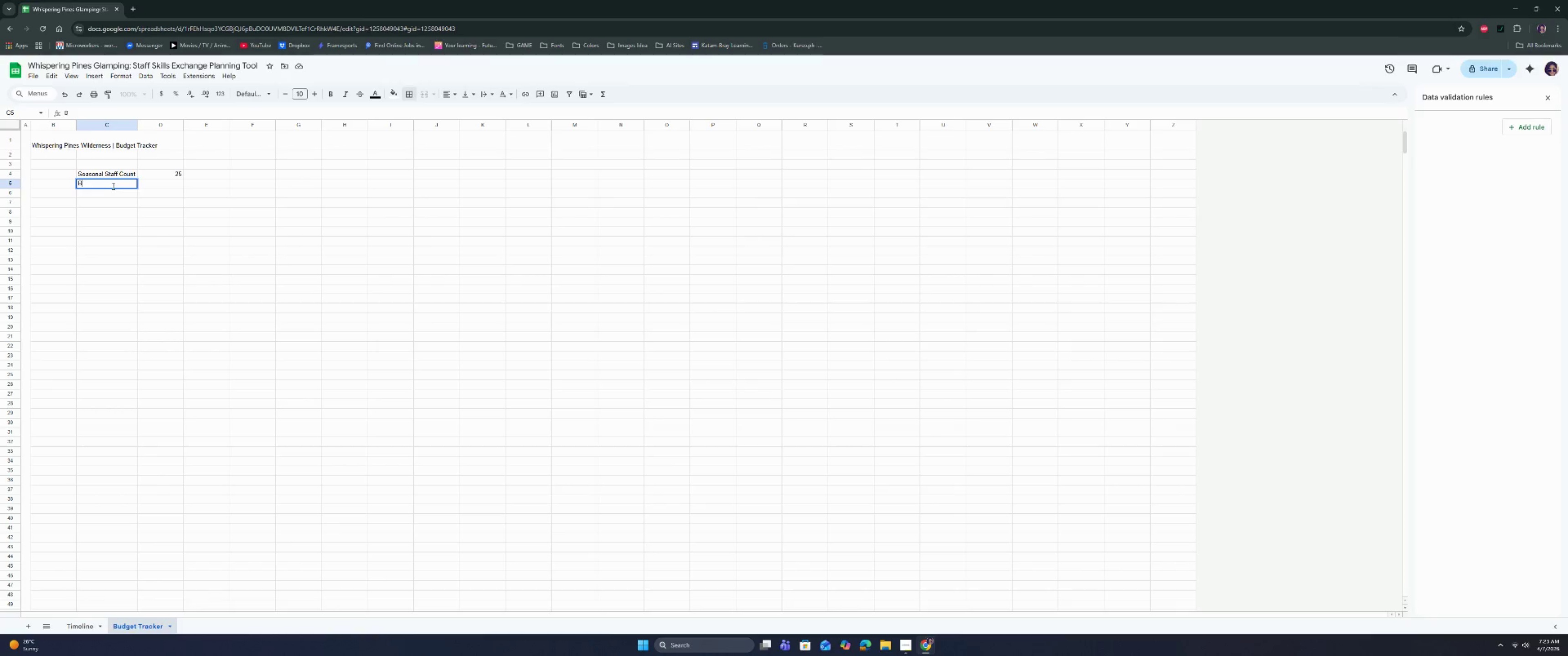 
hold_key(key=ShiftRight, duration=0.78)
 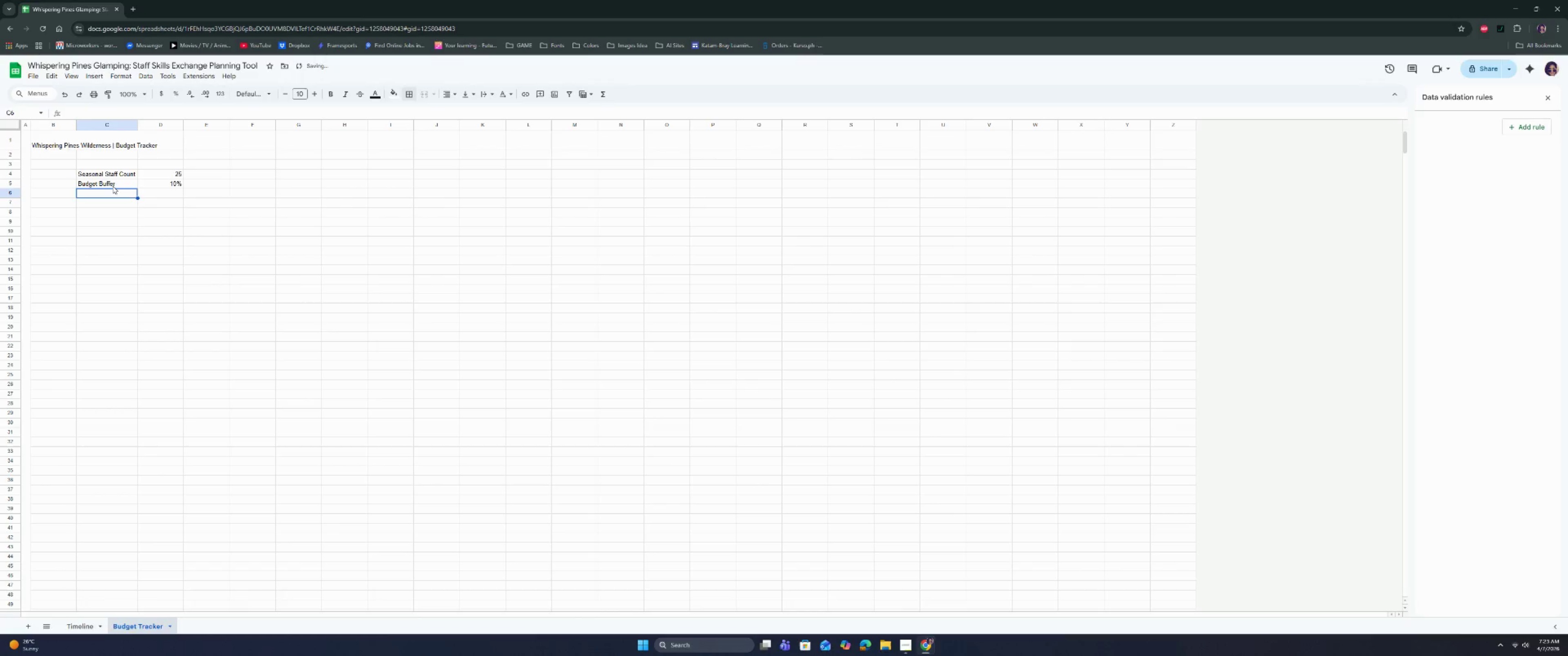 
key(Enter)
 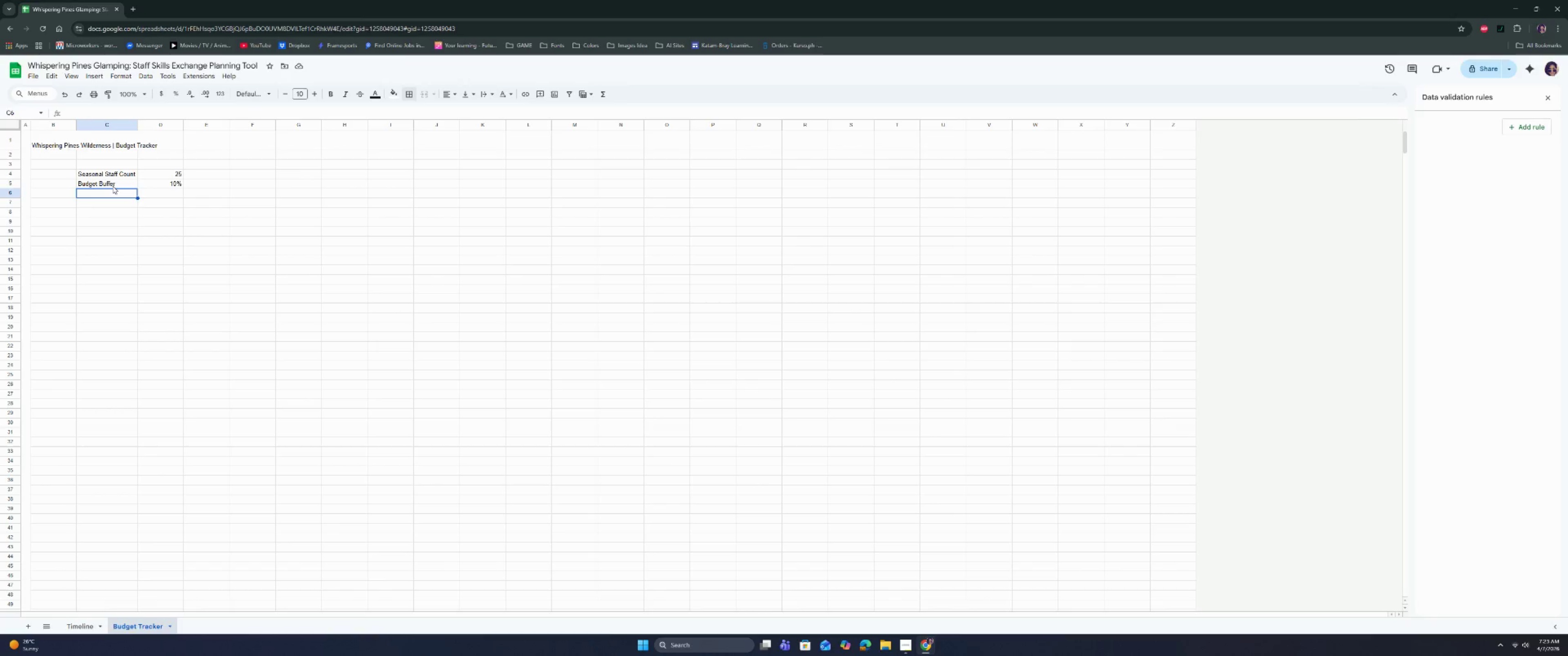 
wait(12.4)
 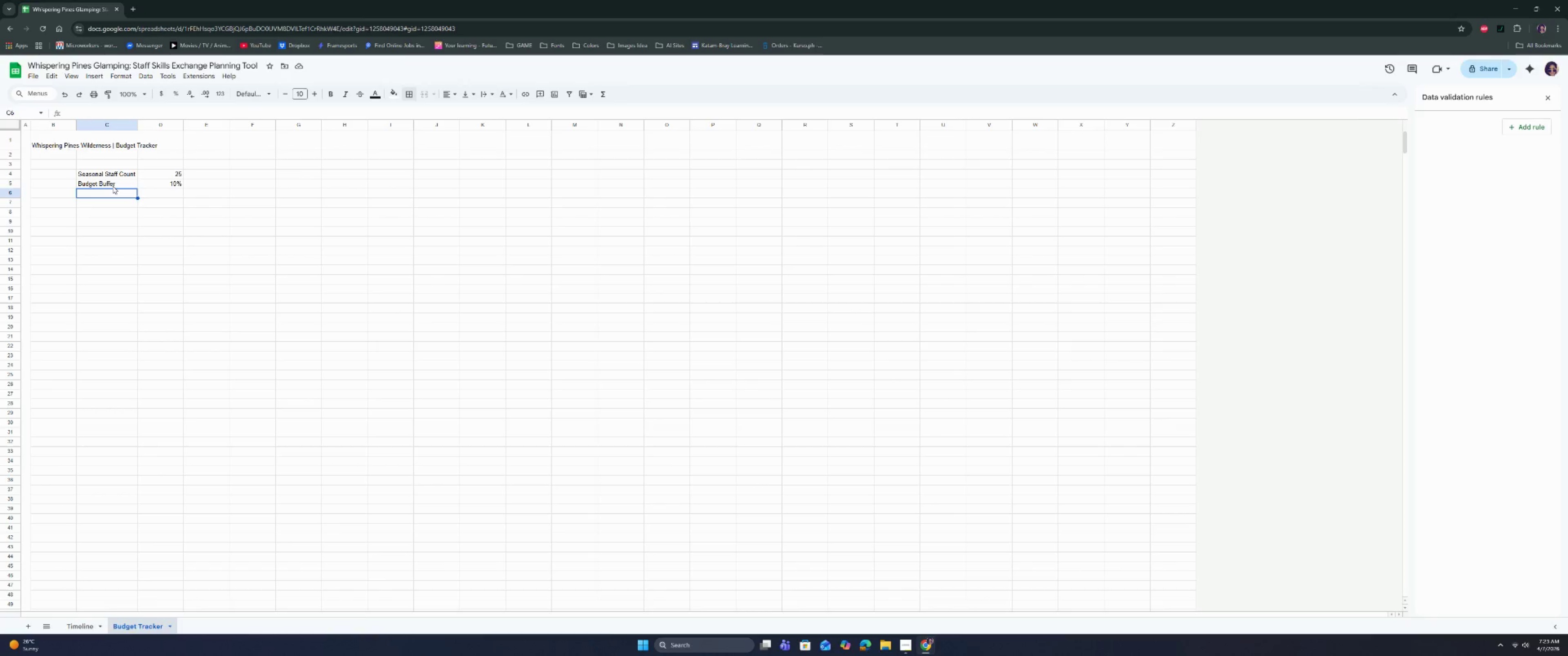 
left_click([913, 646])